 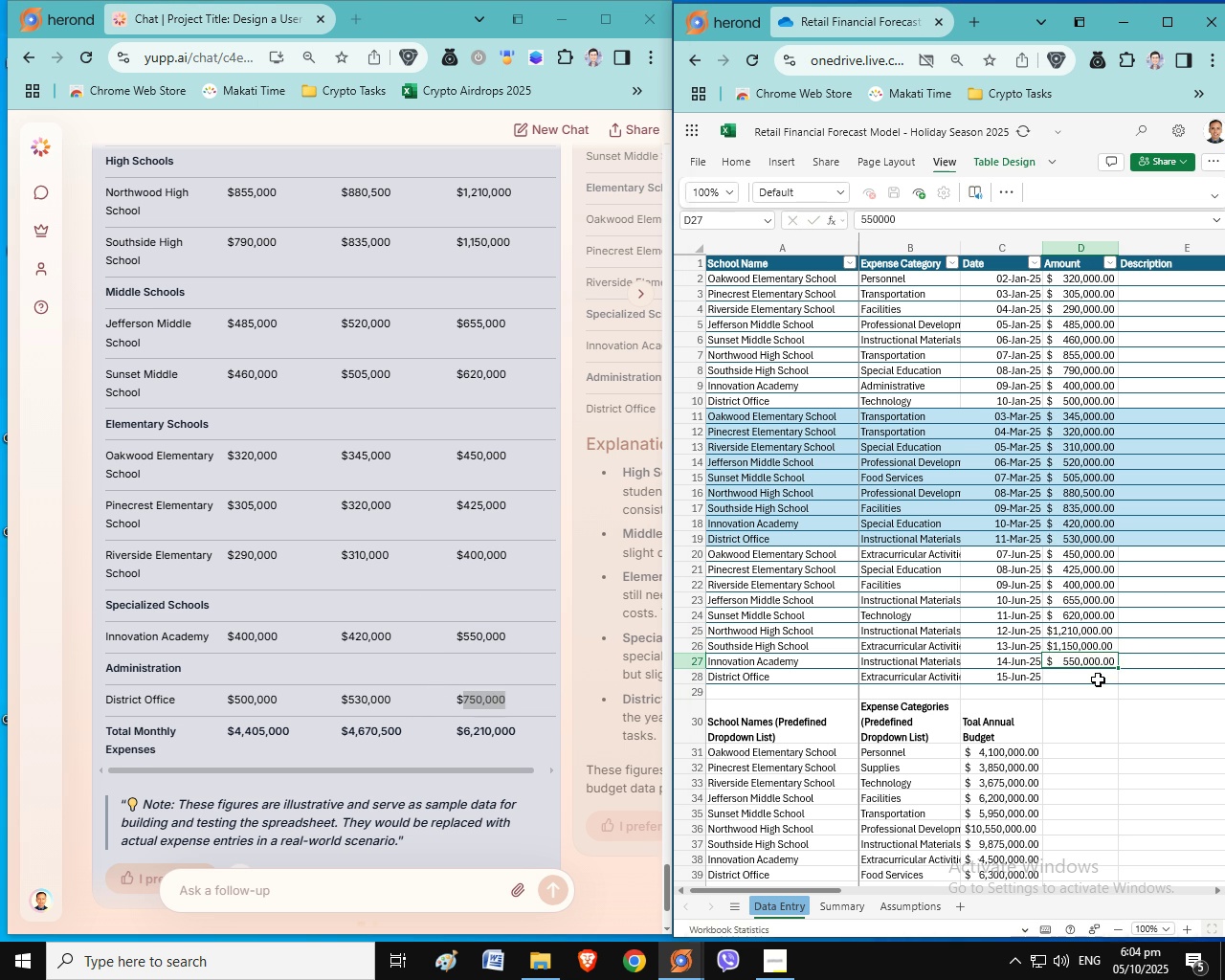 
key(Control+ControlLeft)
 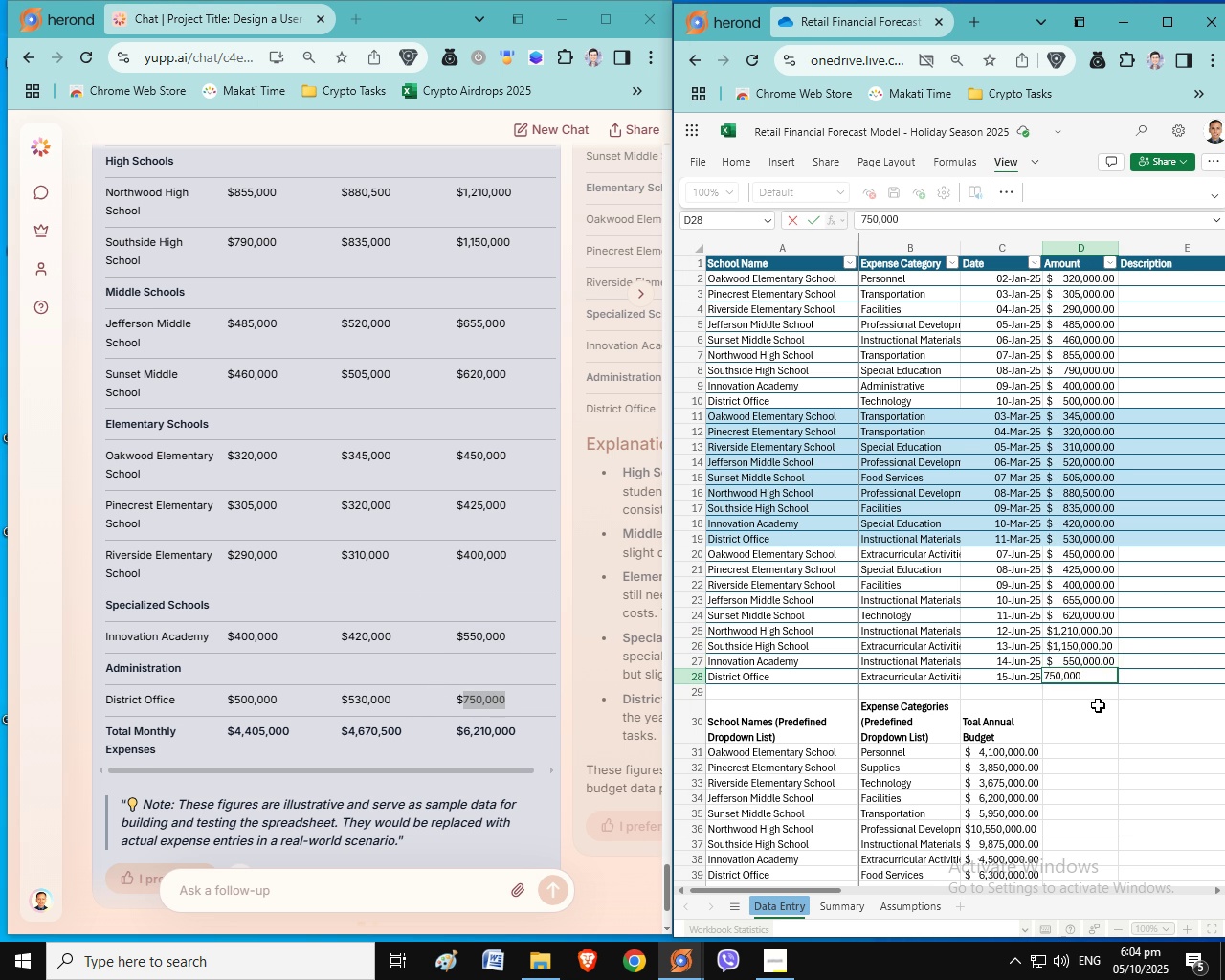 
double_click([1098, 679])
 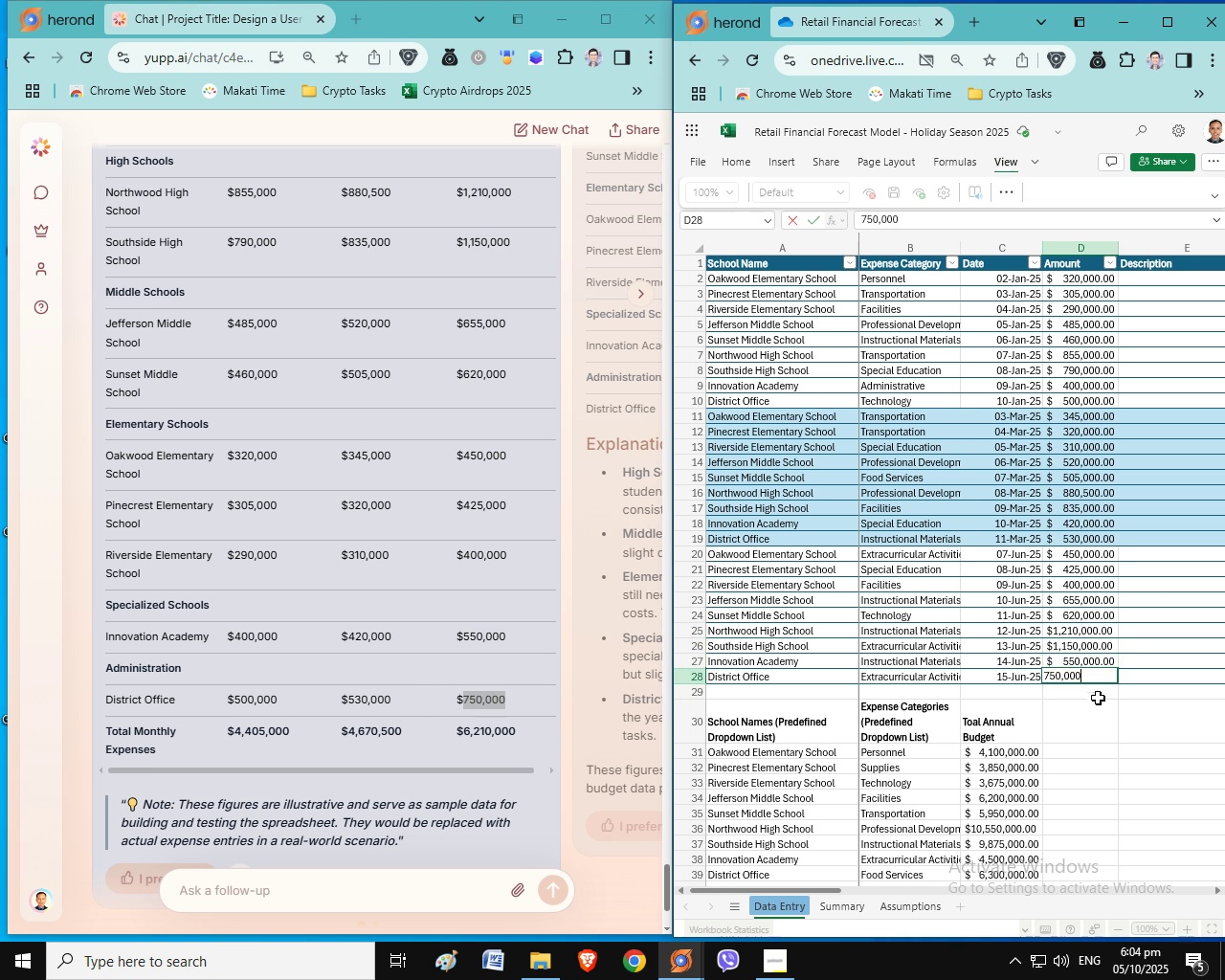 
key(Control+V)
 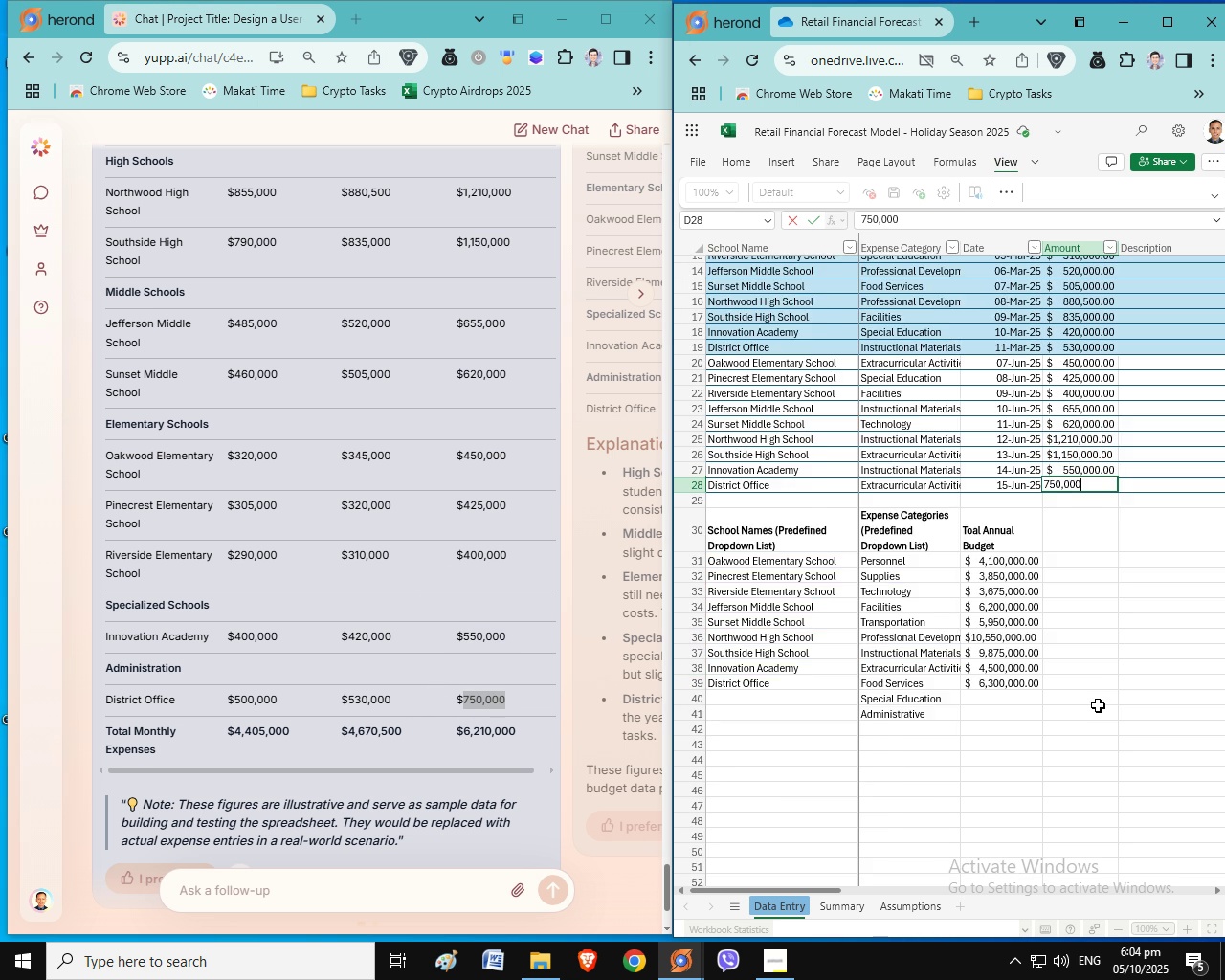 
scroll: coordinate [1098, 705], scroll_direction: down, amount: 2.0
 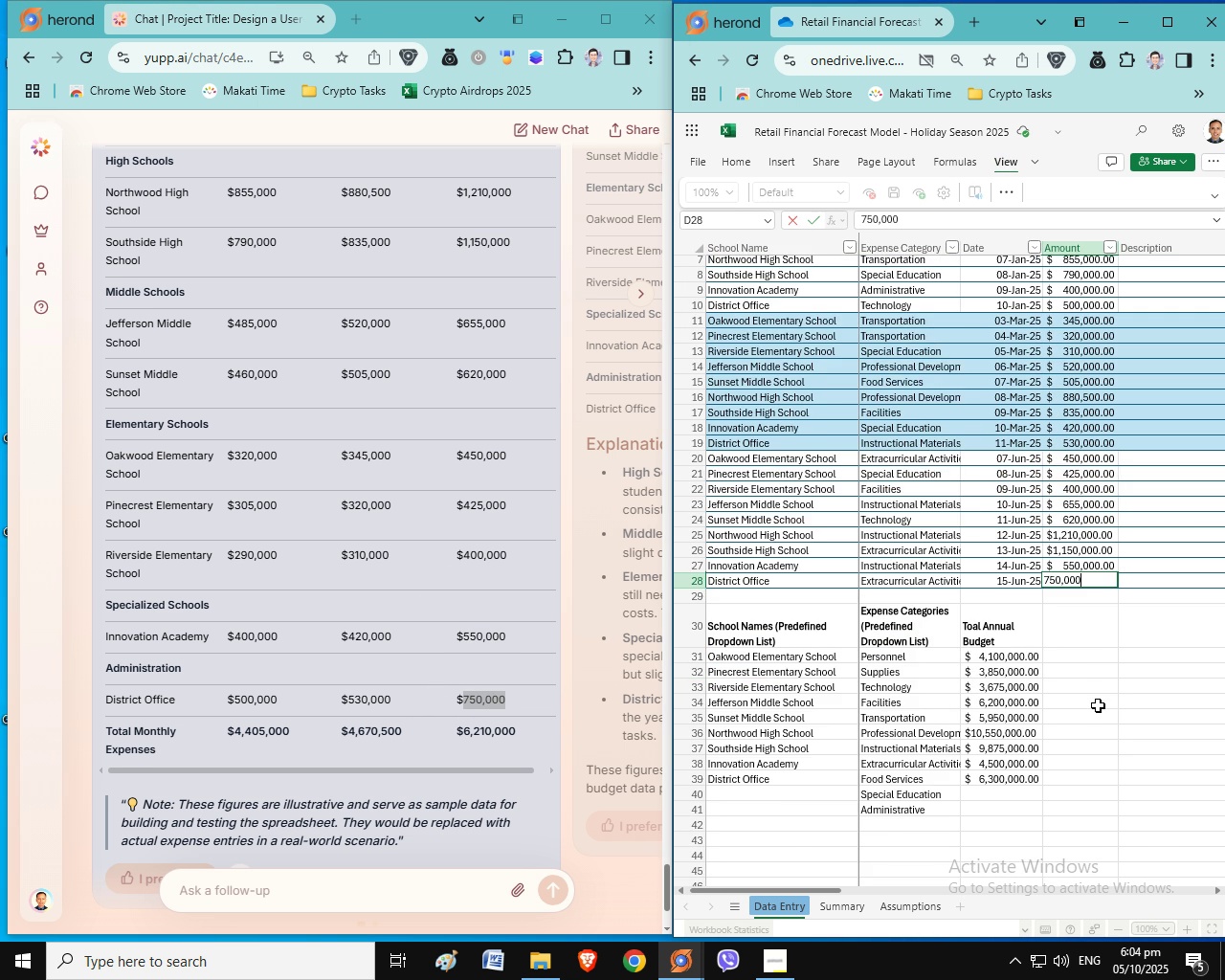 
scroll: coordinate [1097, 705], scroll_direction: up, amount: 2.0
 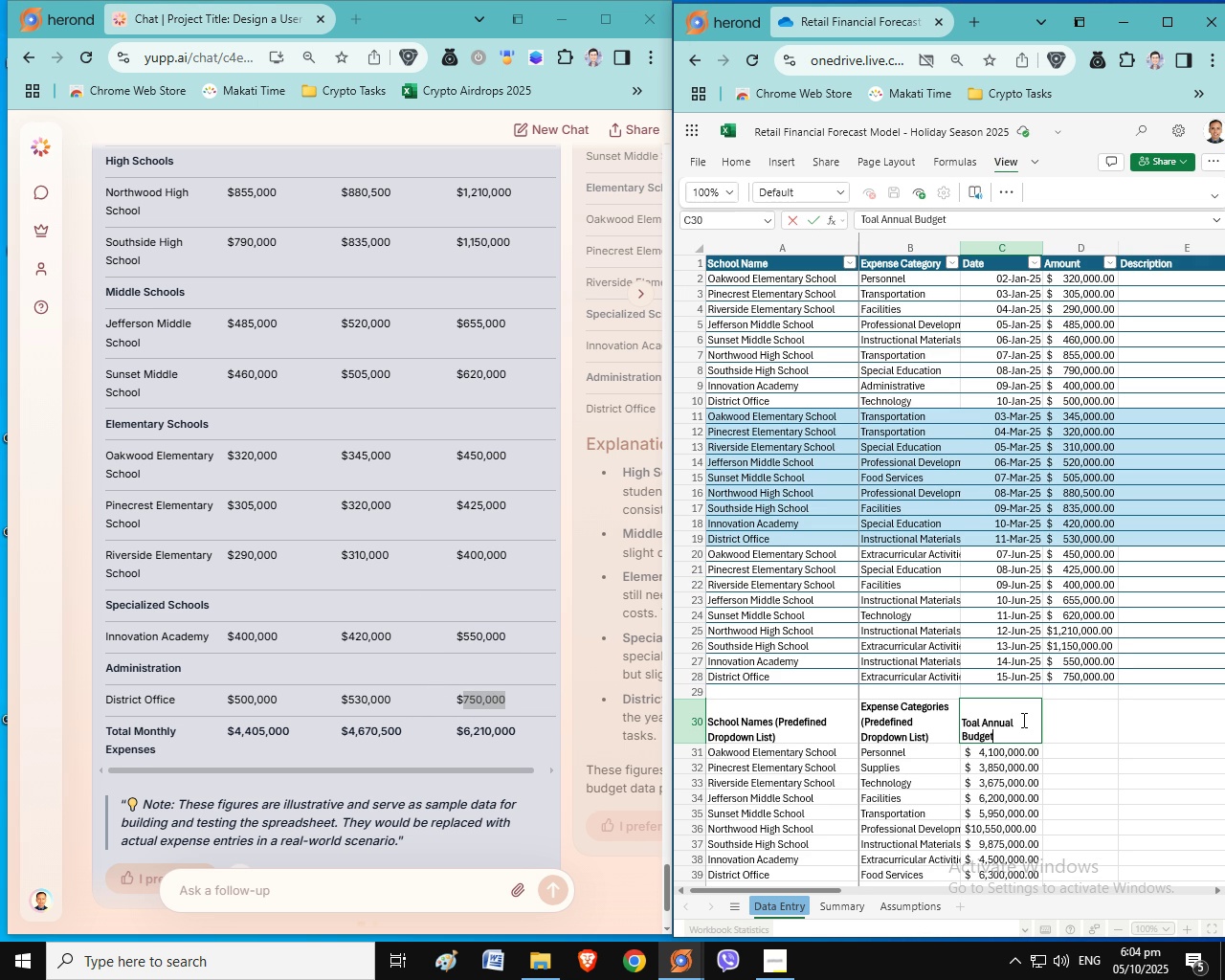 
double_click([1022, 718])
 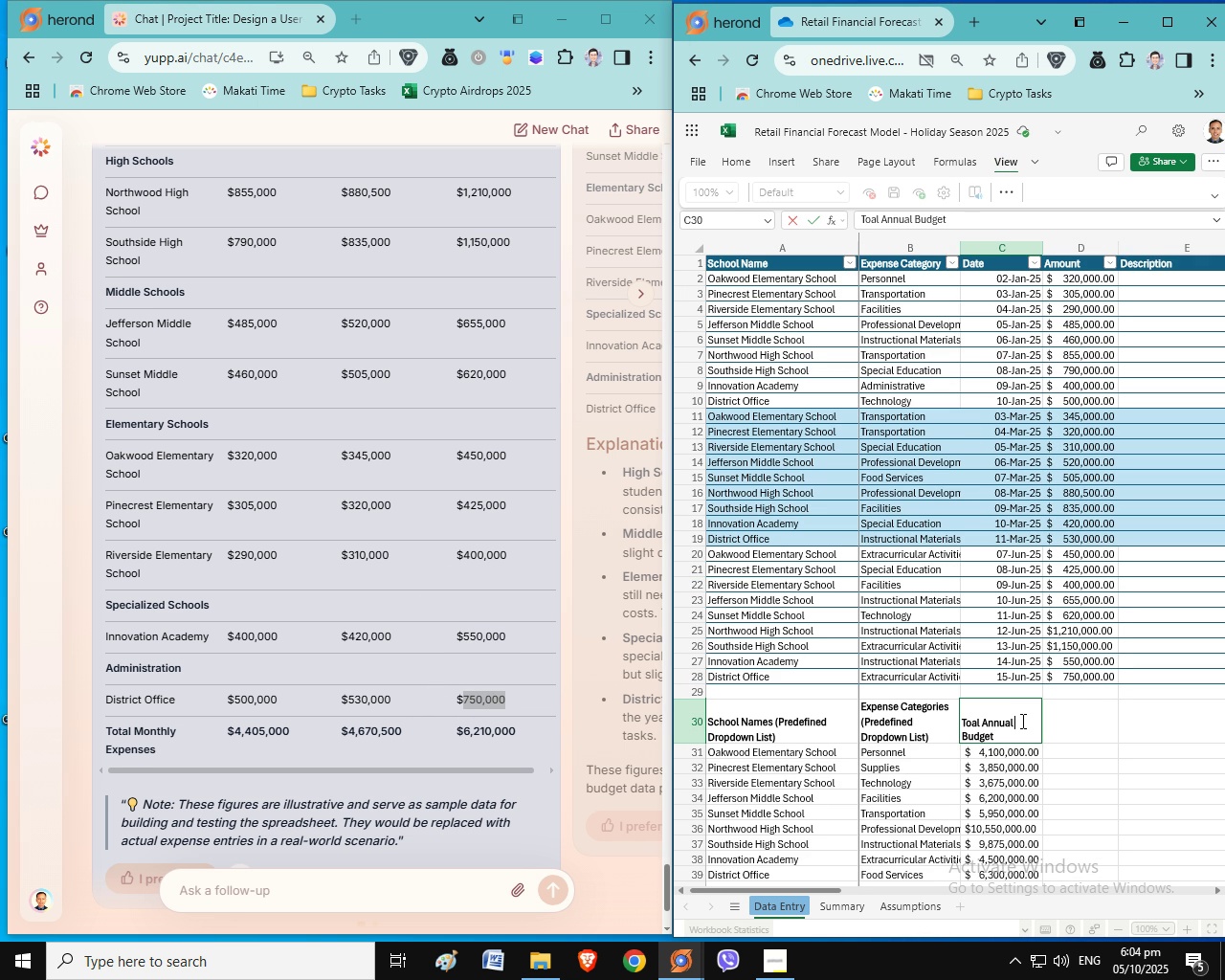 
left_click([1021, 721])